 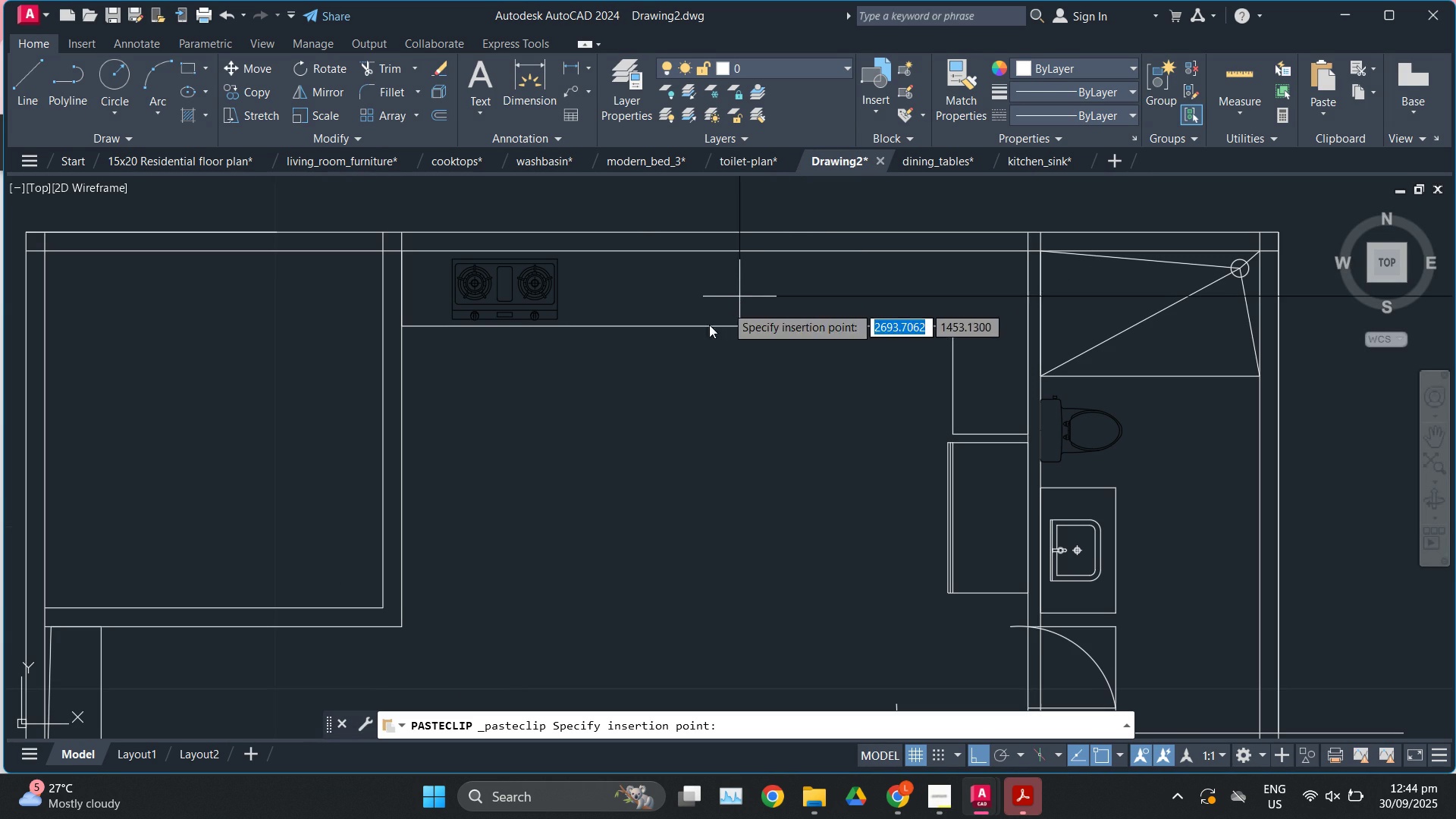 
left_click([635, 333])
 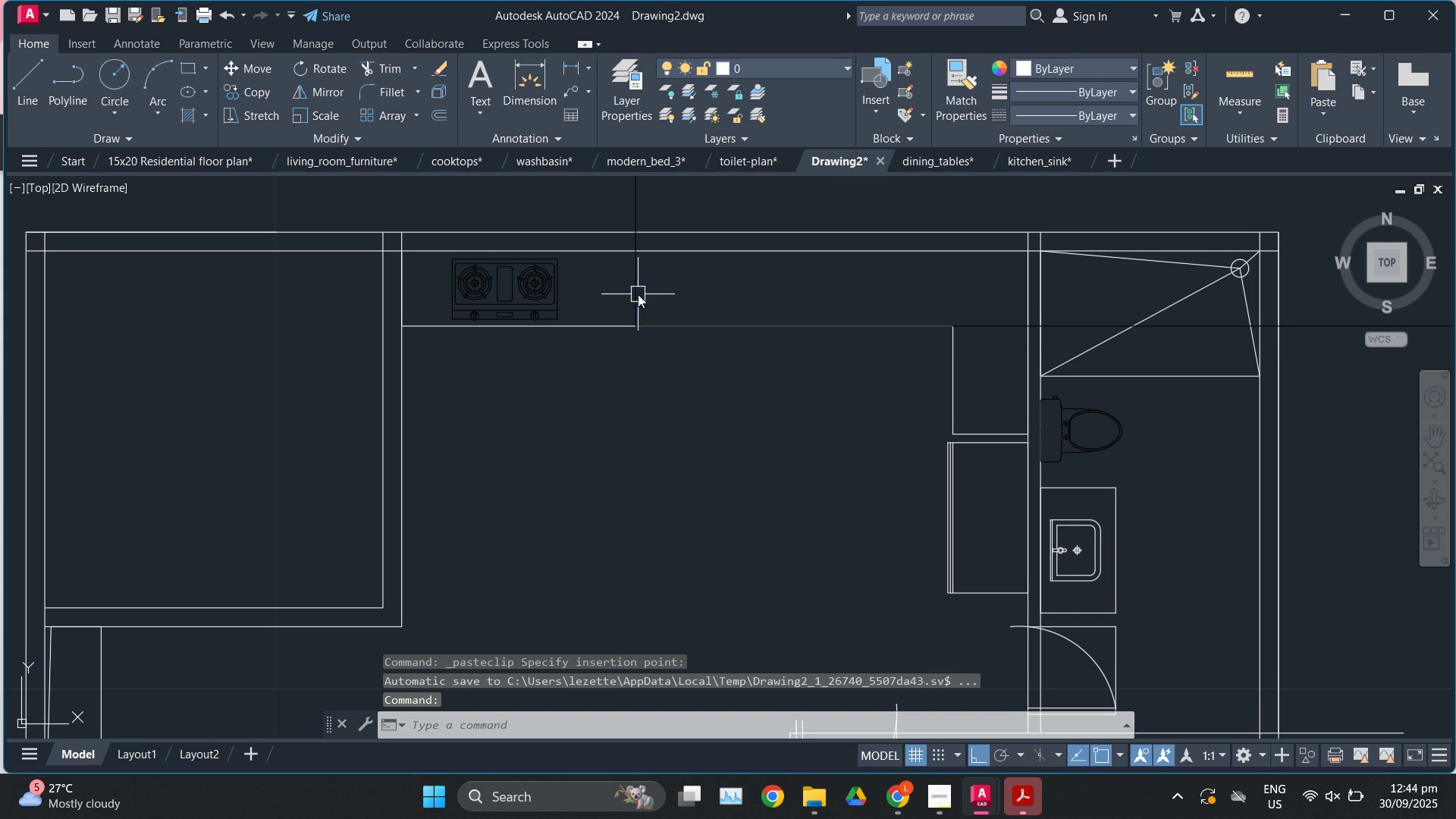 
left_click([638, 294])
 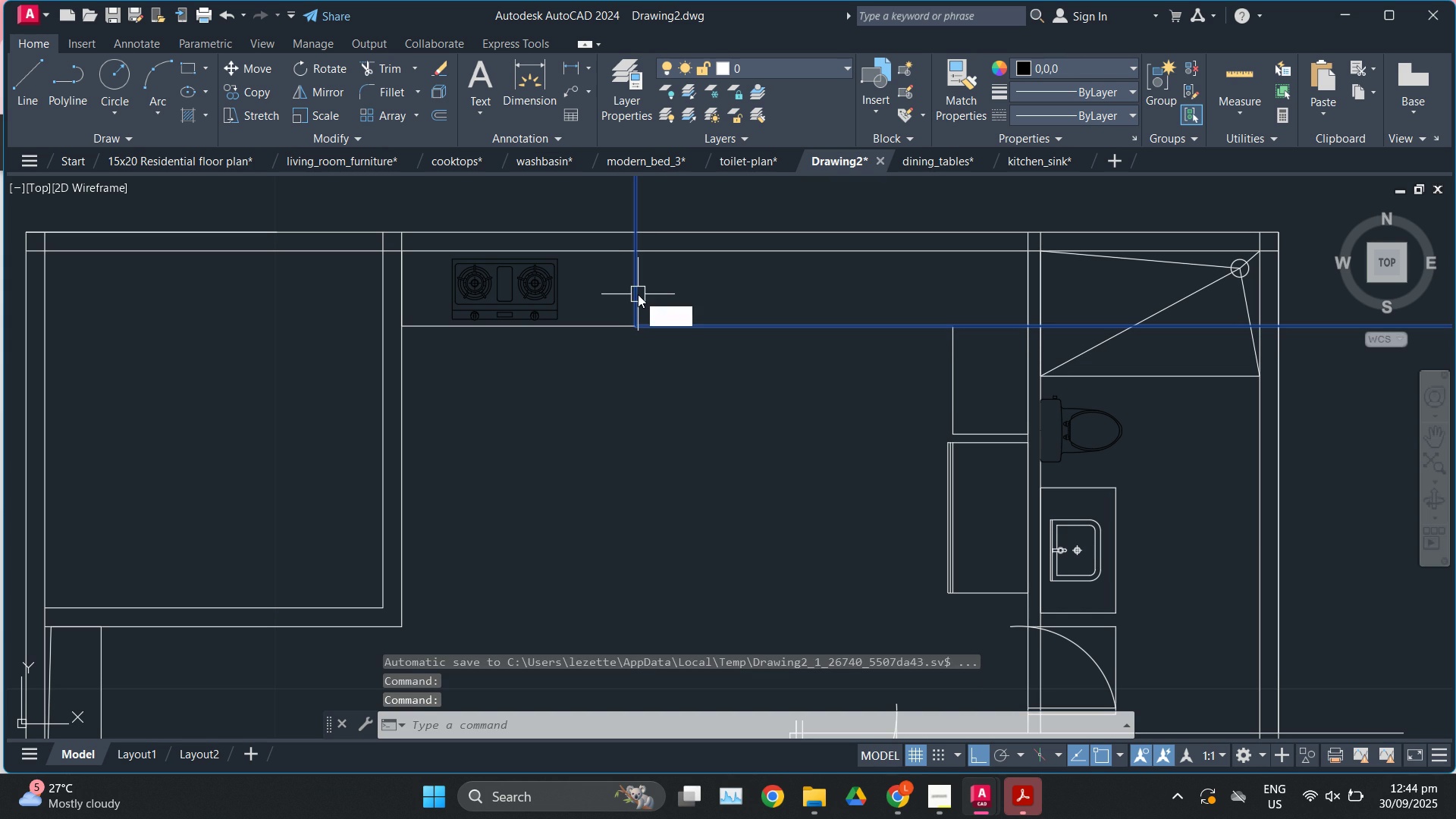 
type(sc)
 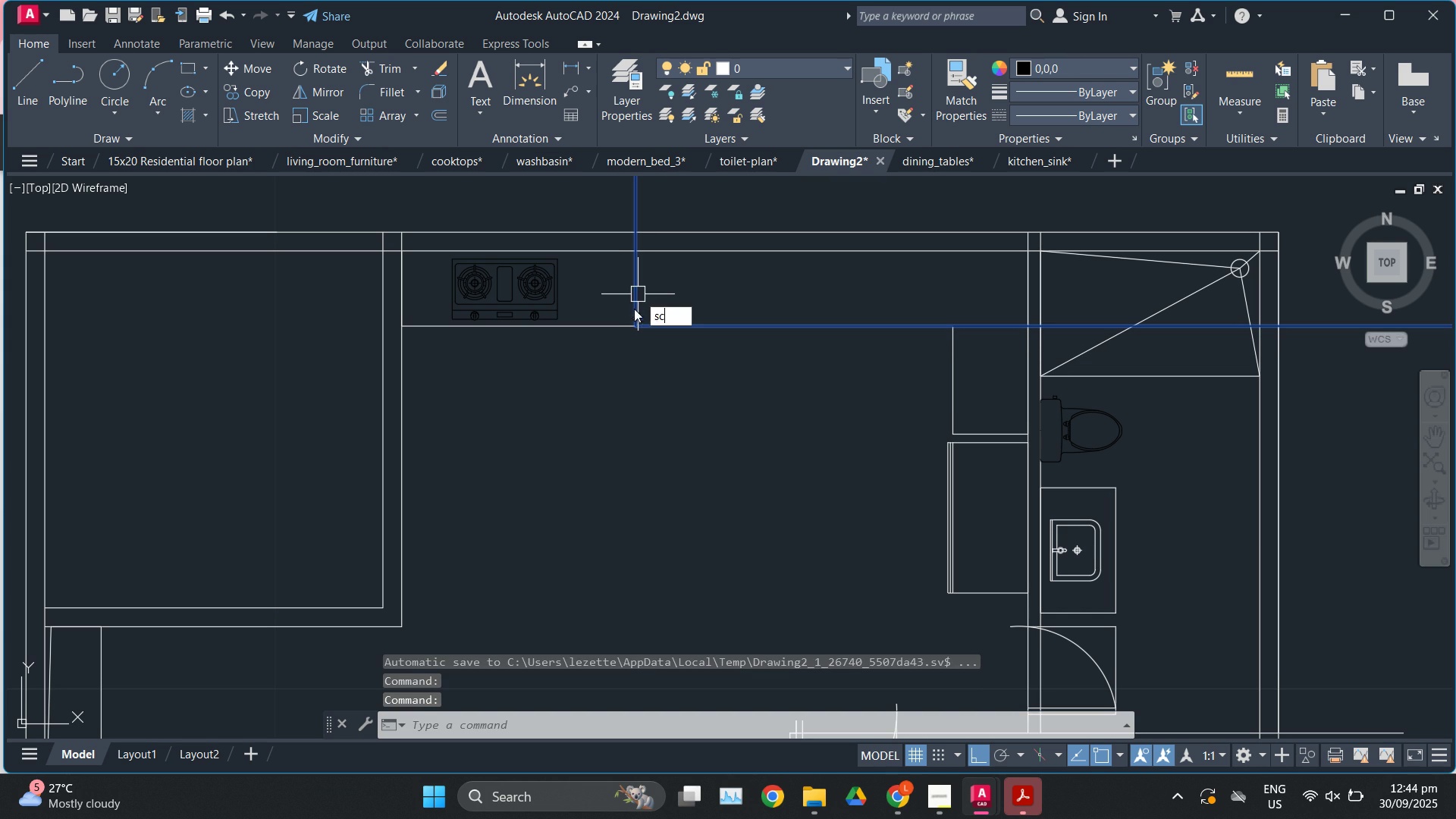 
key(Enter)
 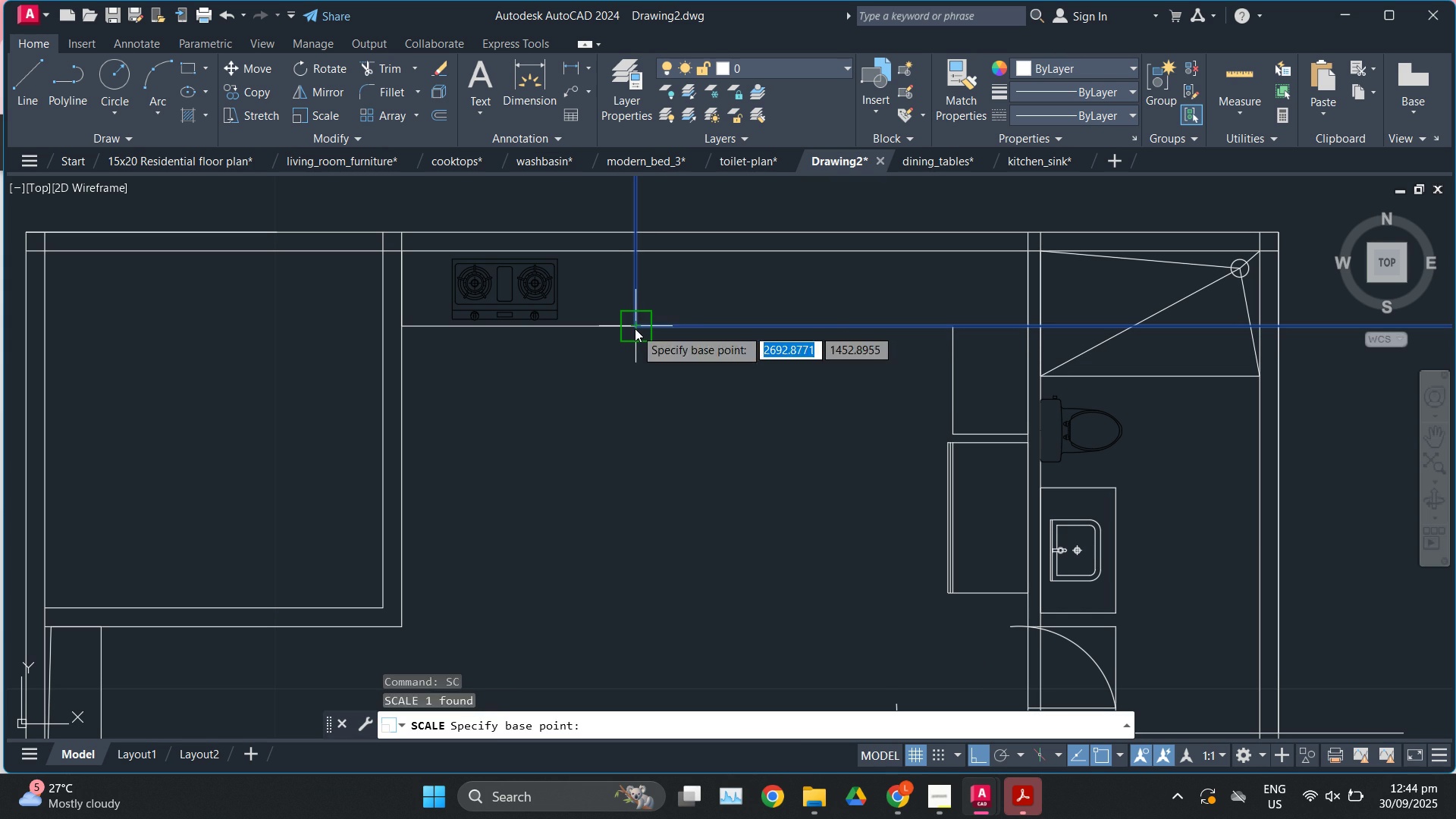 
left_click([635, 328])
 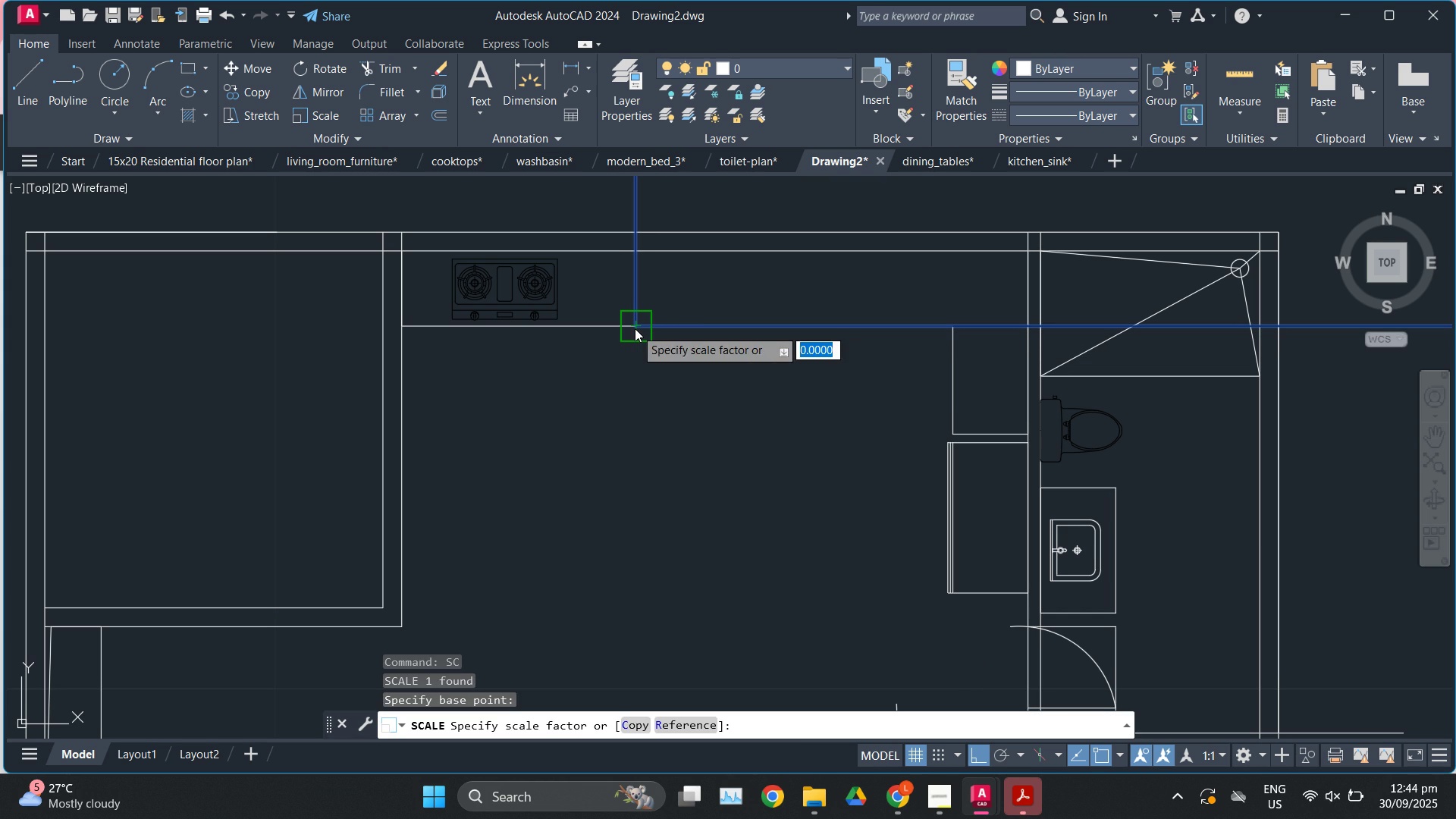 
key(R)
 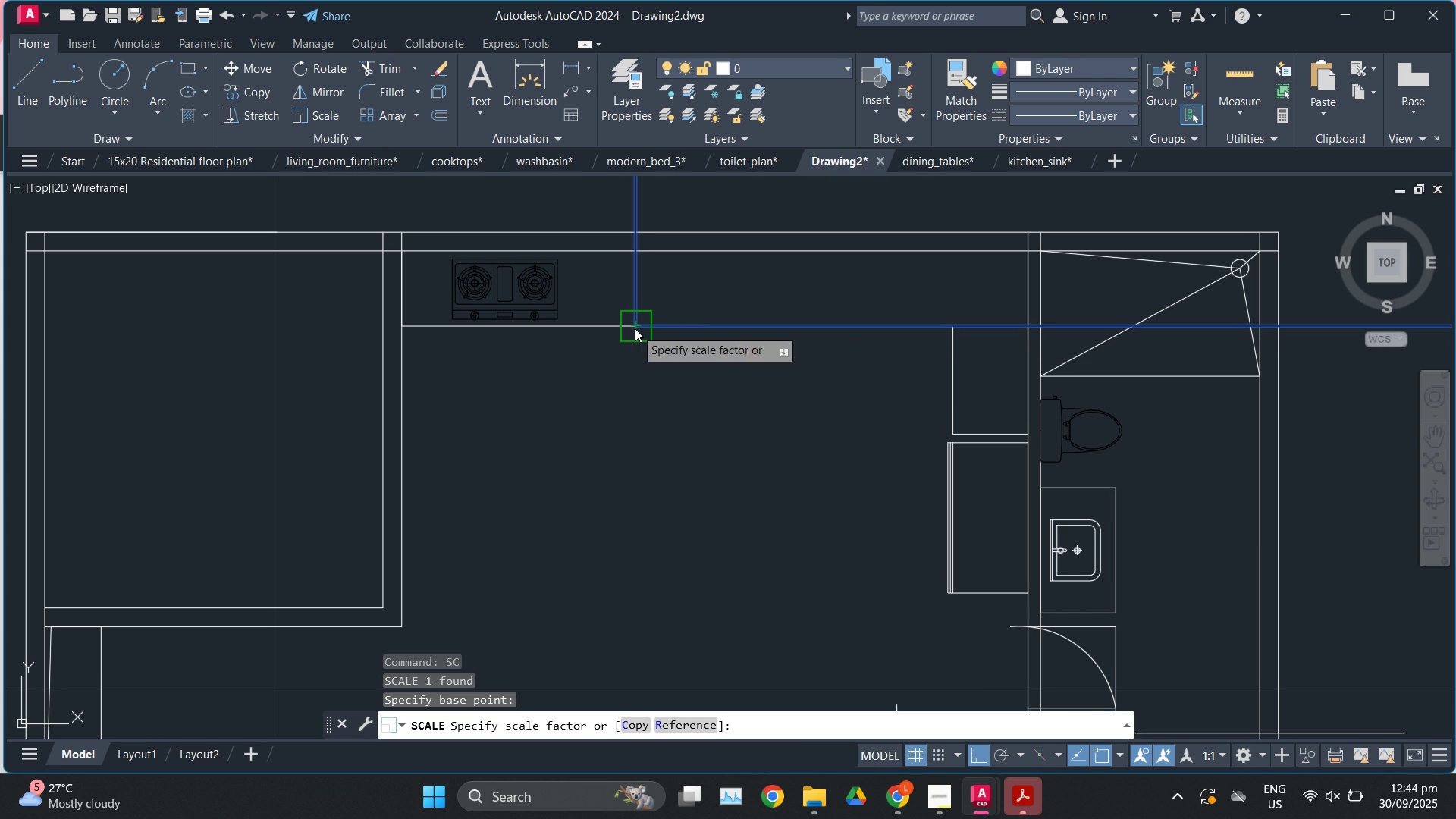 
key(Enter)
 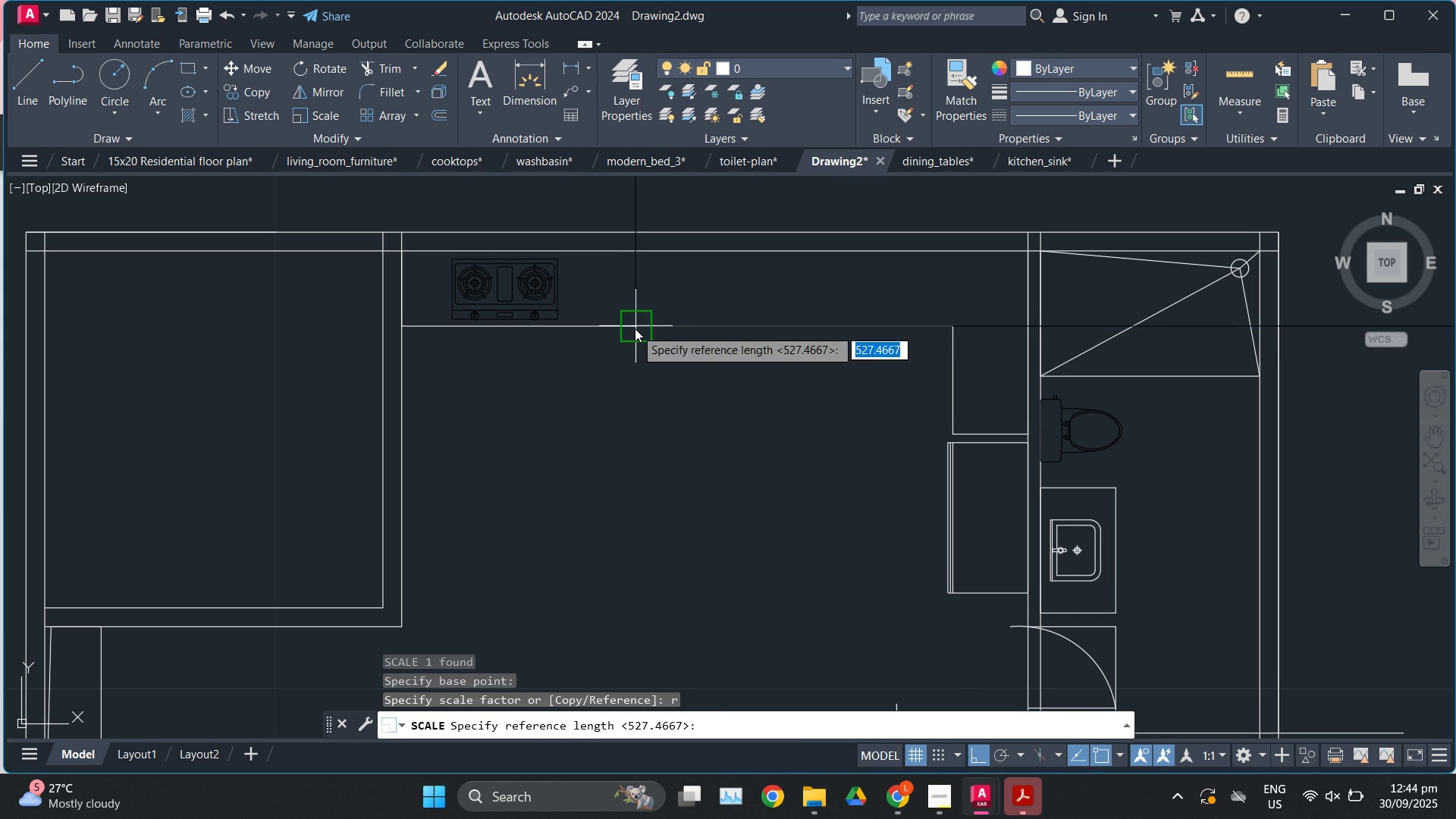 
left_click([635, 328])
 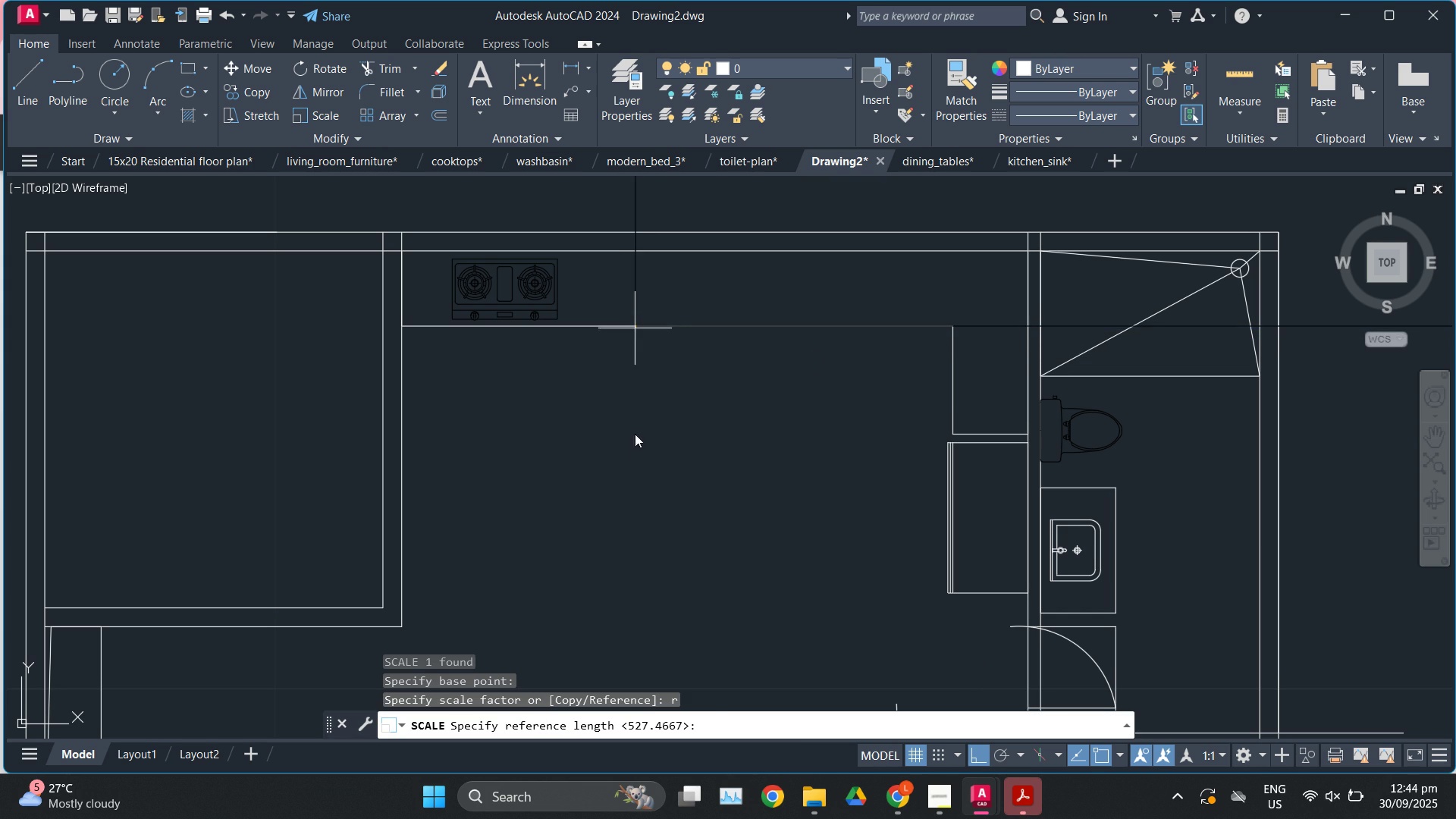 
scroll: coordinate [613, 515], scroll_direction: down, amount: 17.0
 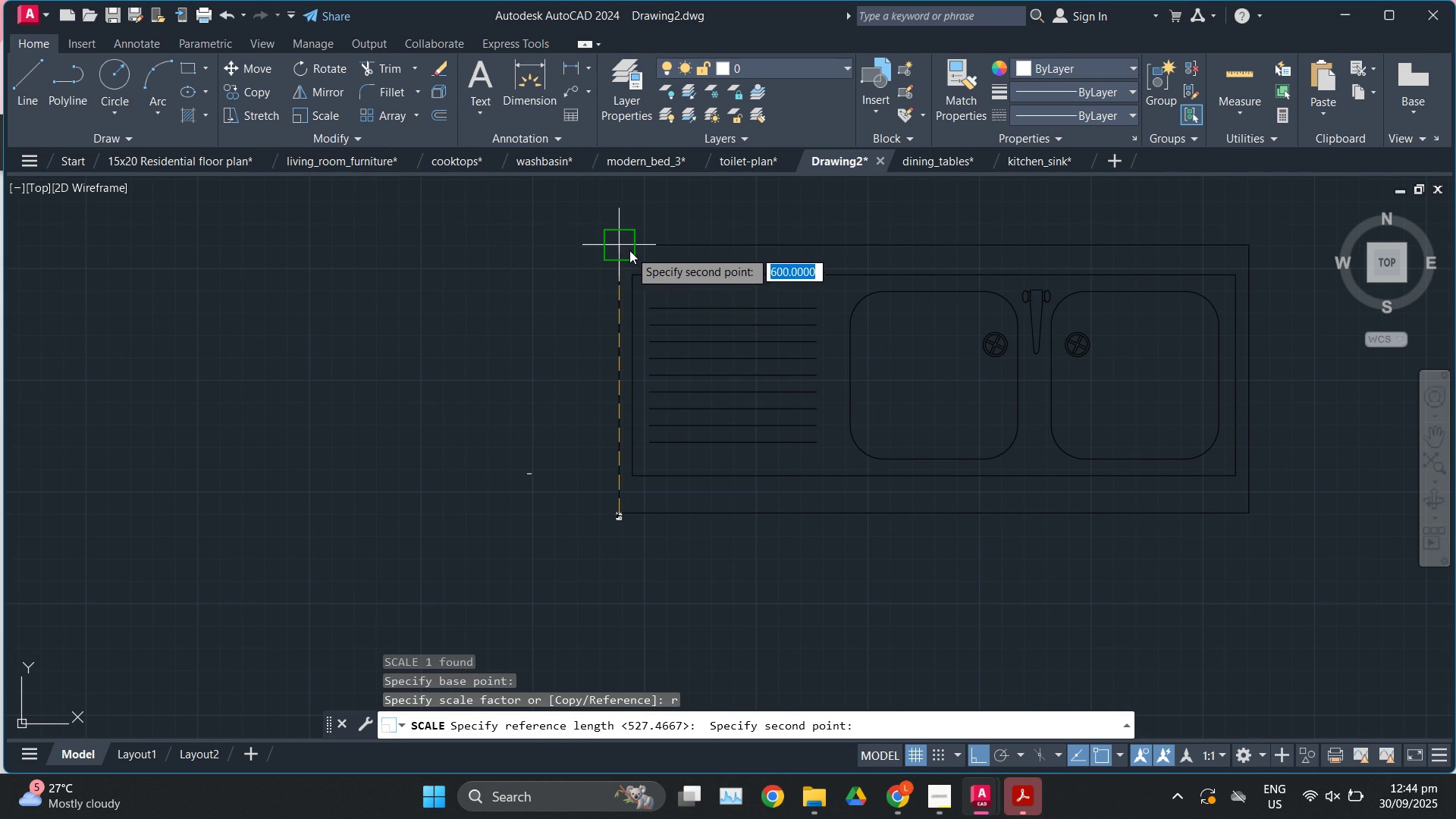 
left_click([629, 250])
 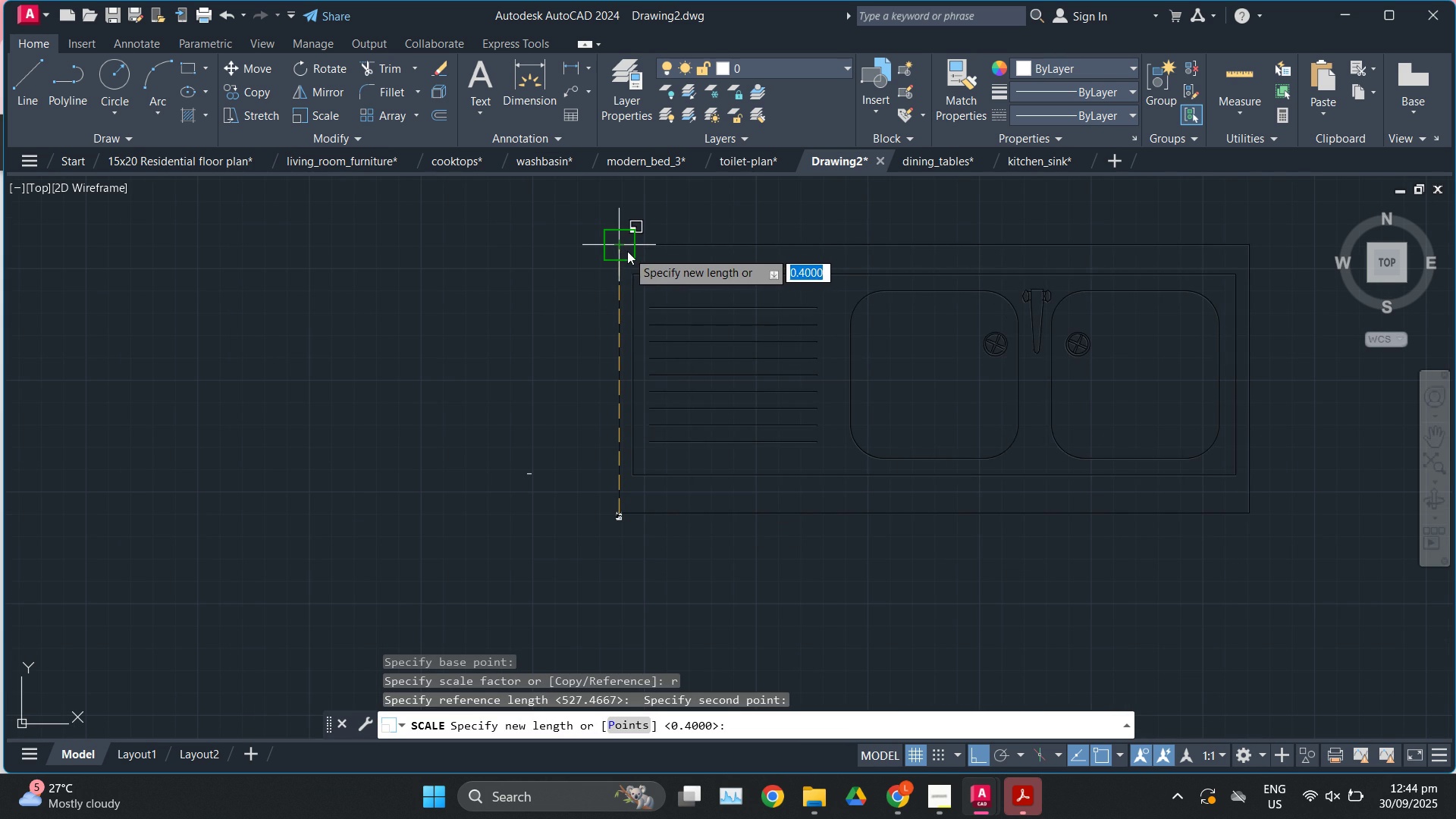 
key(Numpad0)